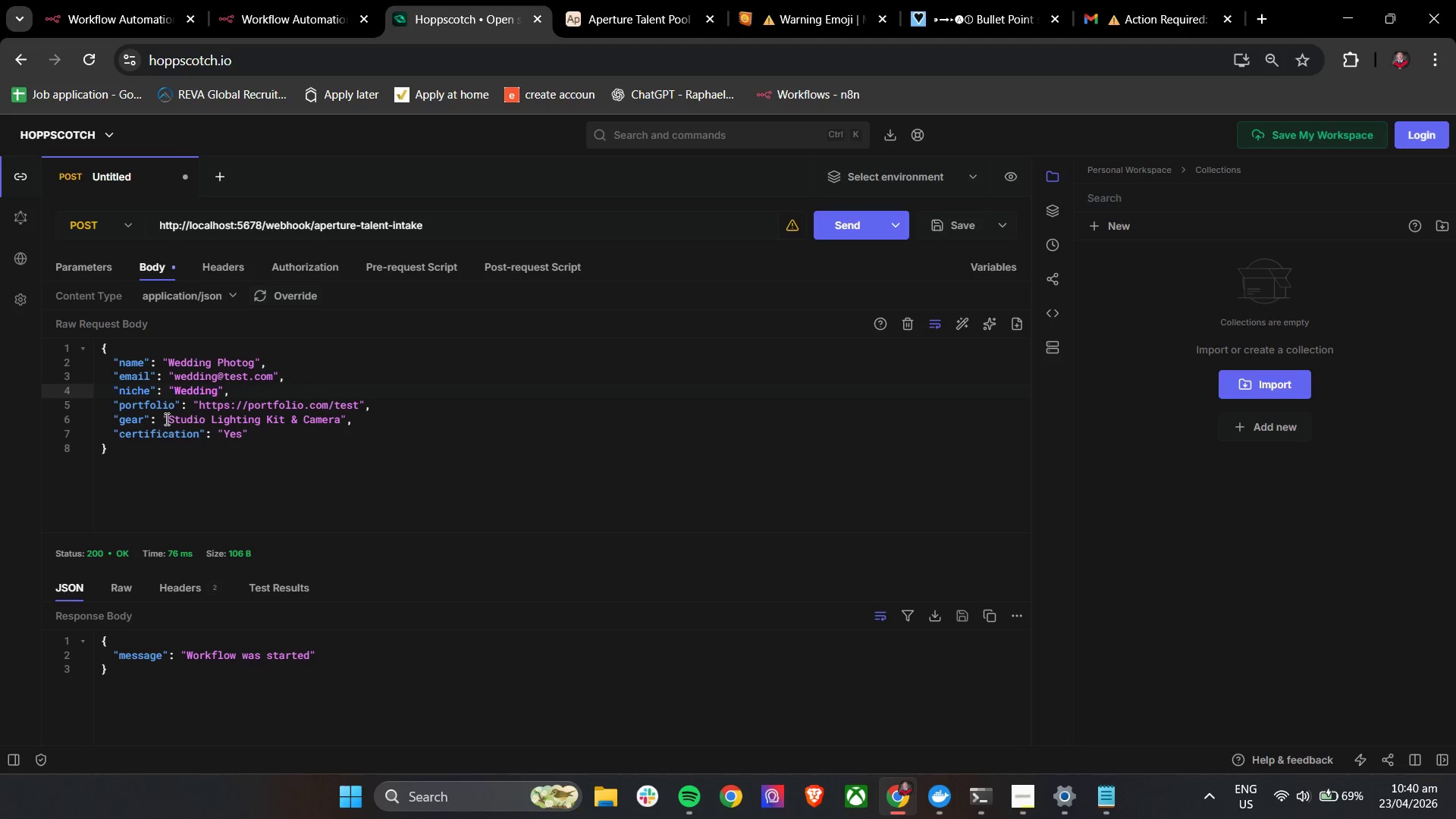 
left_click_drag(start_coordinate=[169, 418], to_coordinate=[340, 419])
 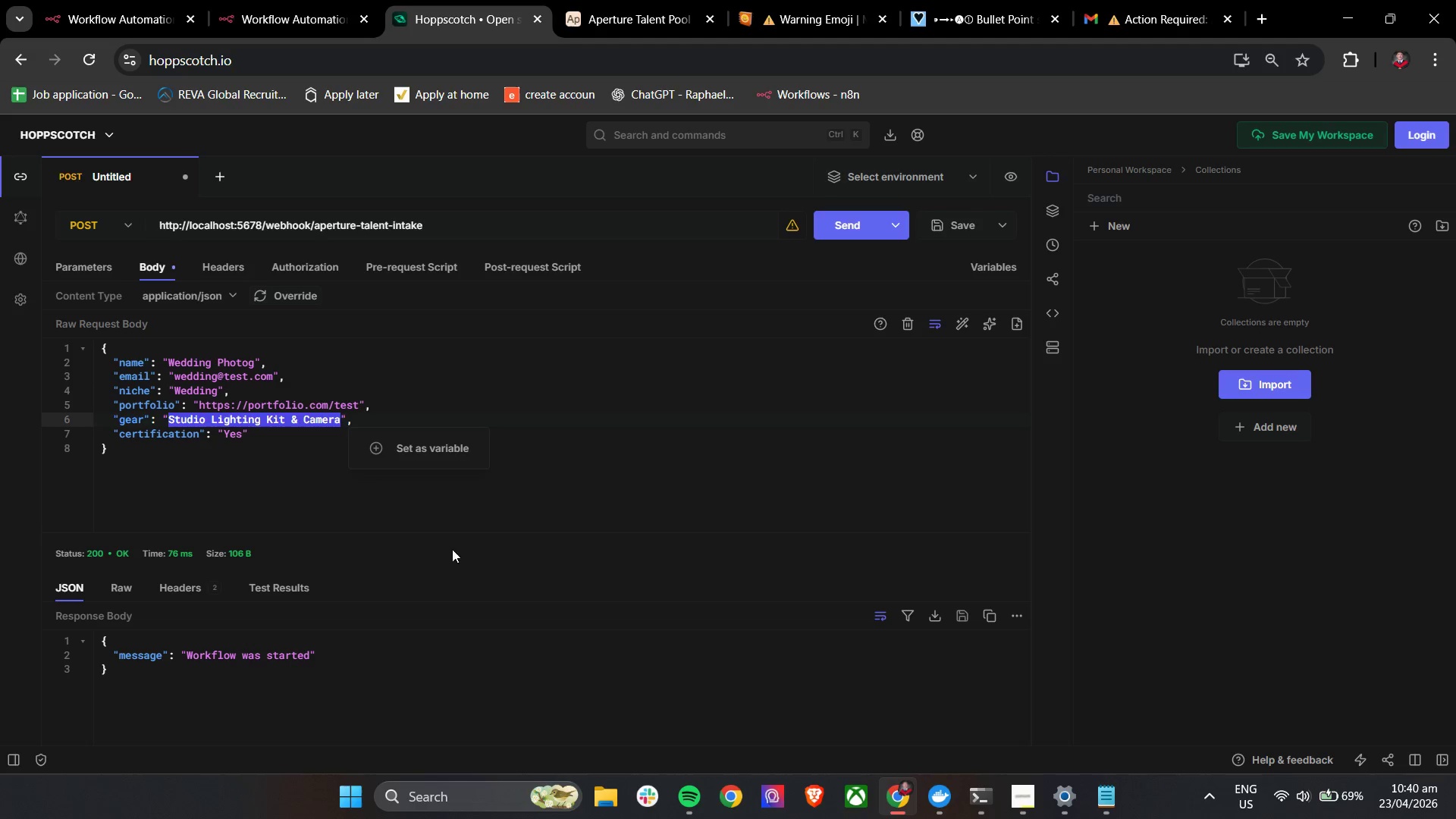 
type(Camera Kit)
 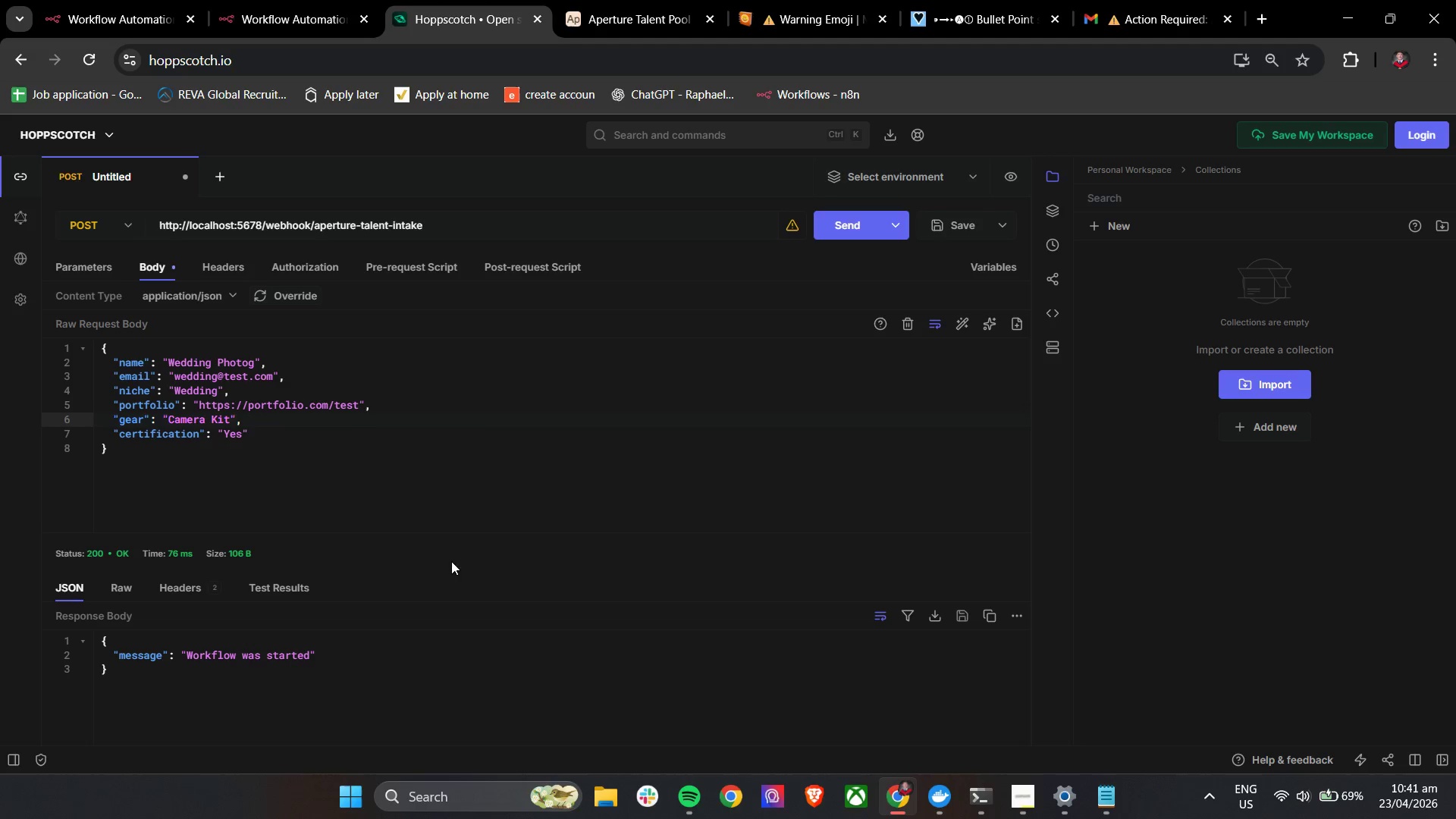 
left_click_drag(start_coordinate=[224, 438], to_coordinate=[242, 440])
 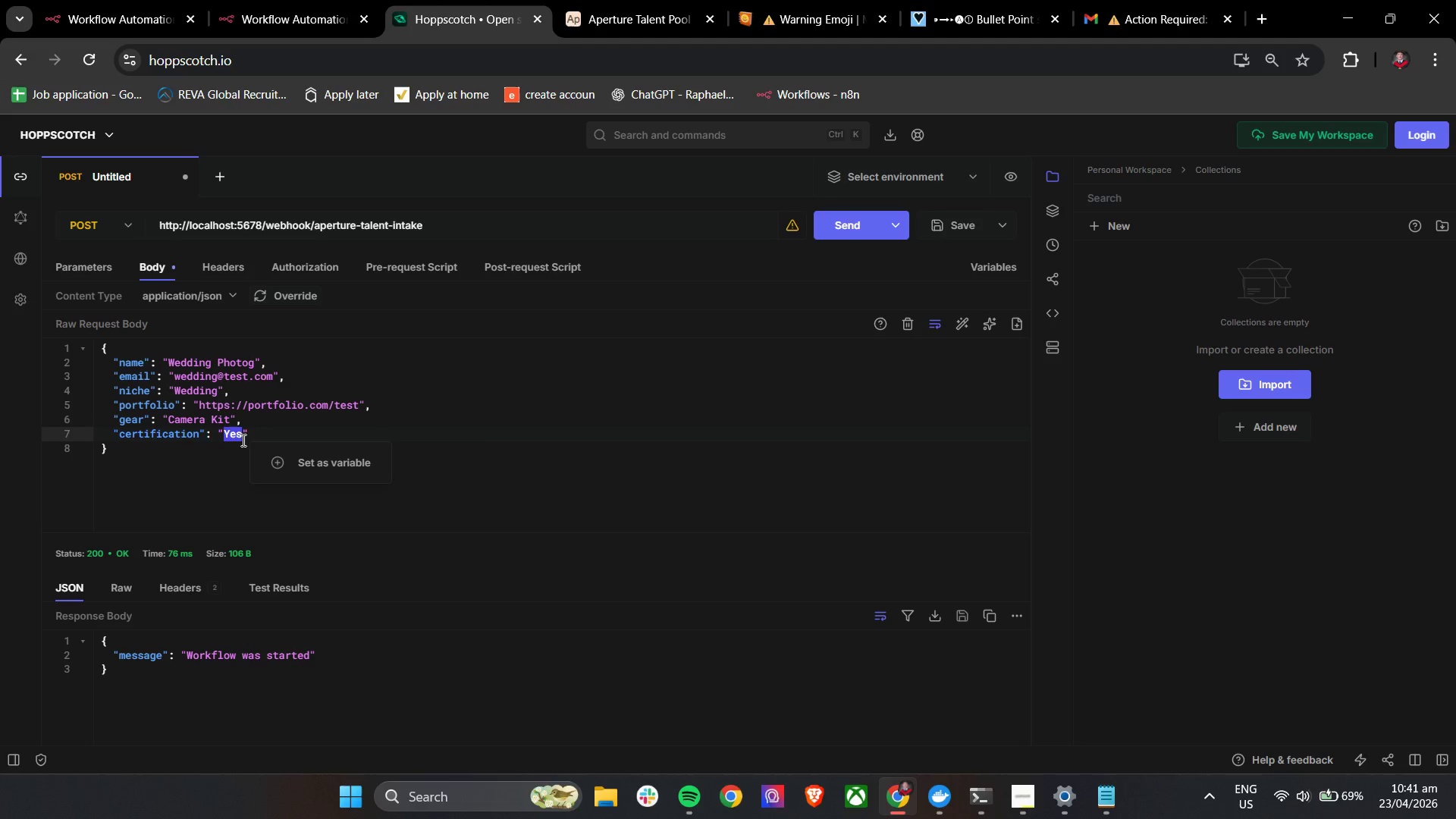 
type(No)
 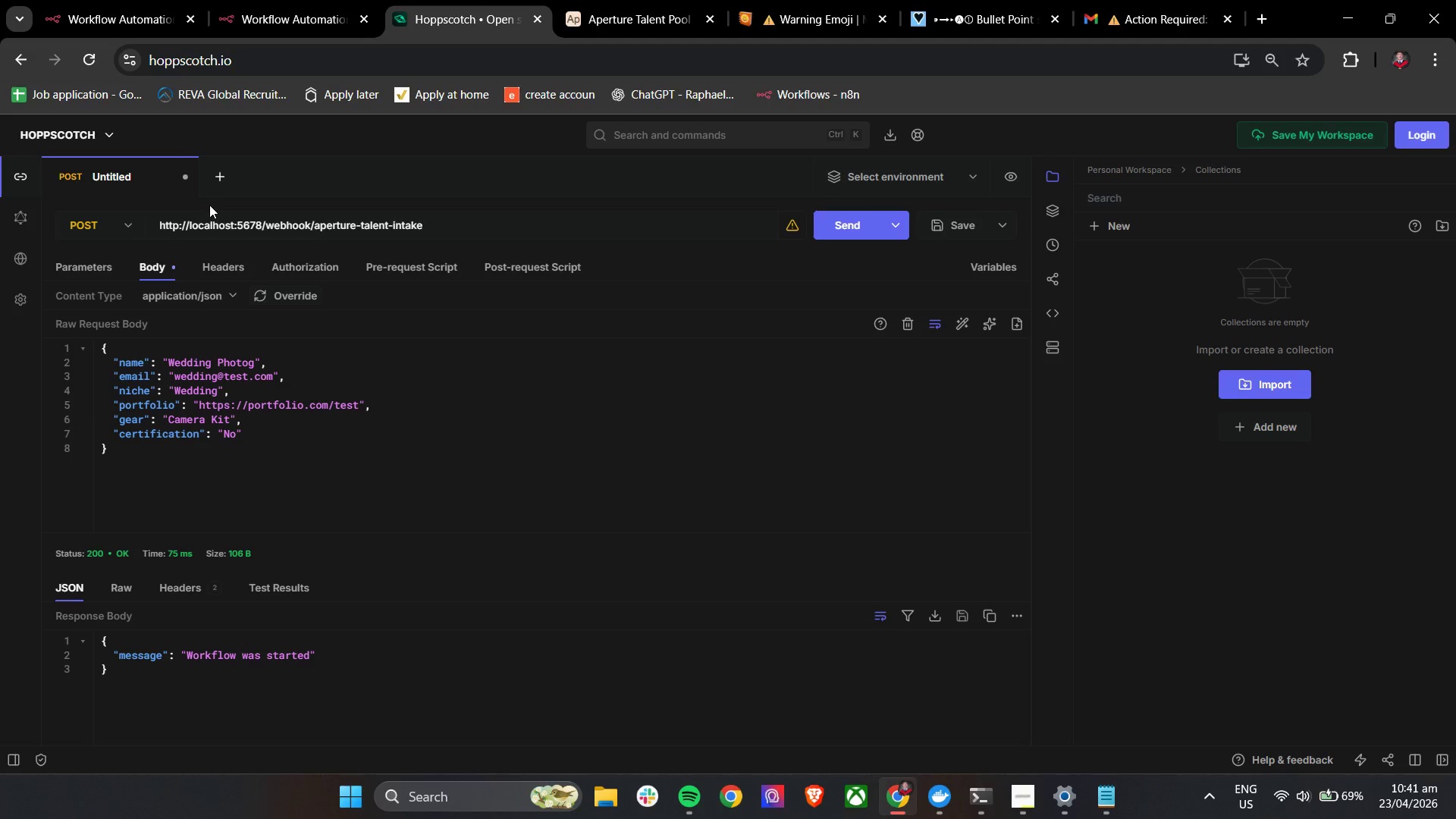 
left_click([129, 0])
 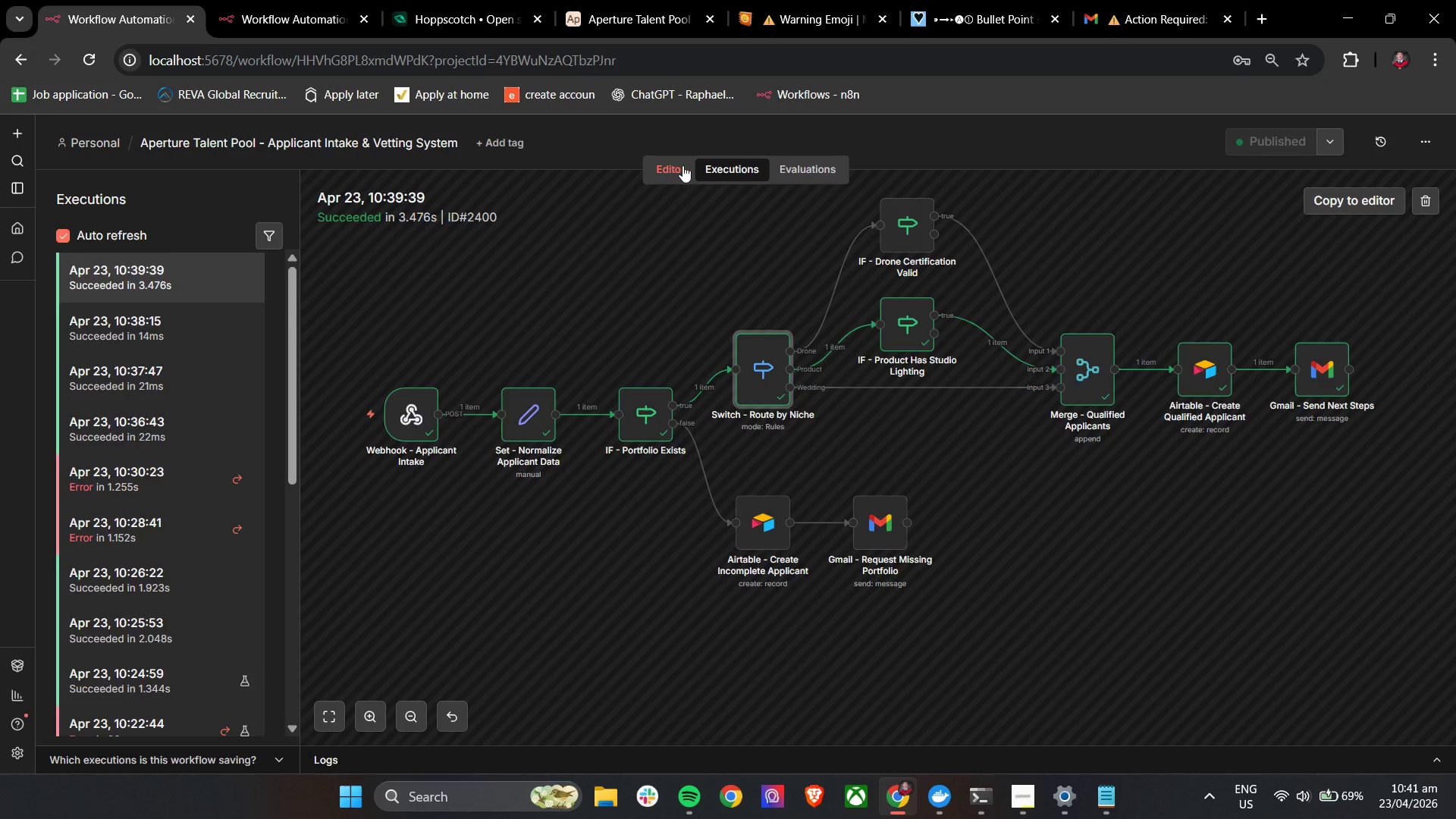 
left_click([715, 168])
 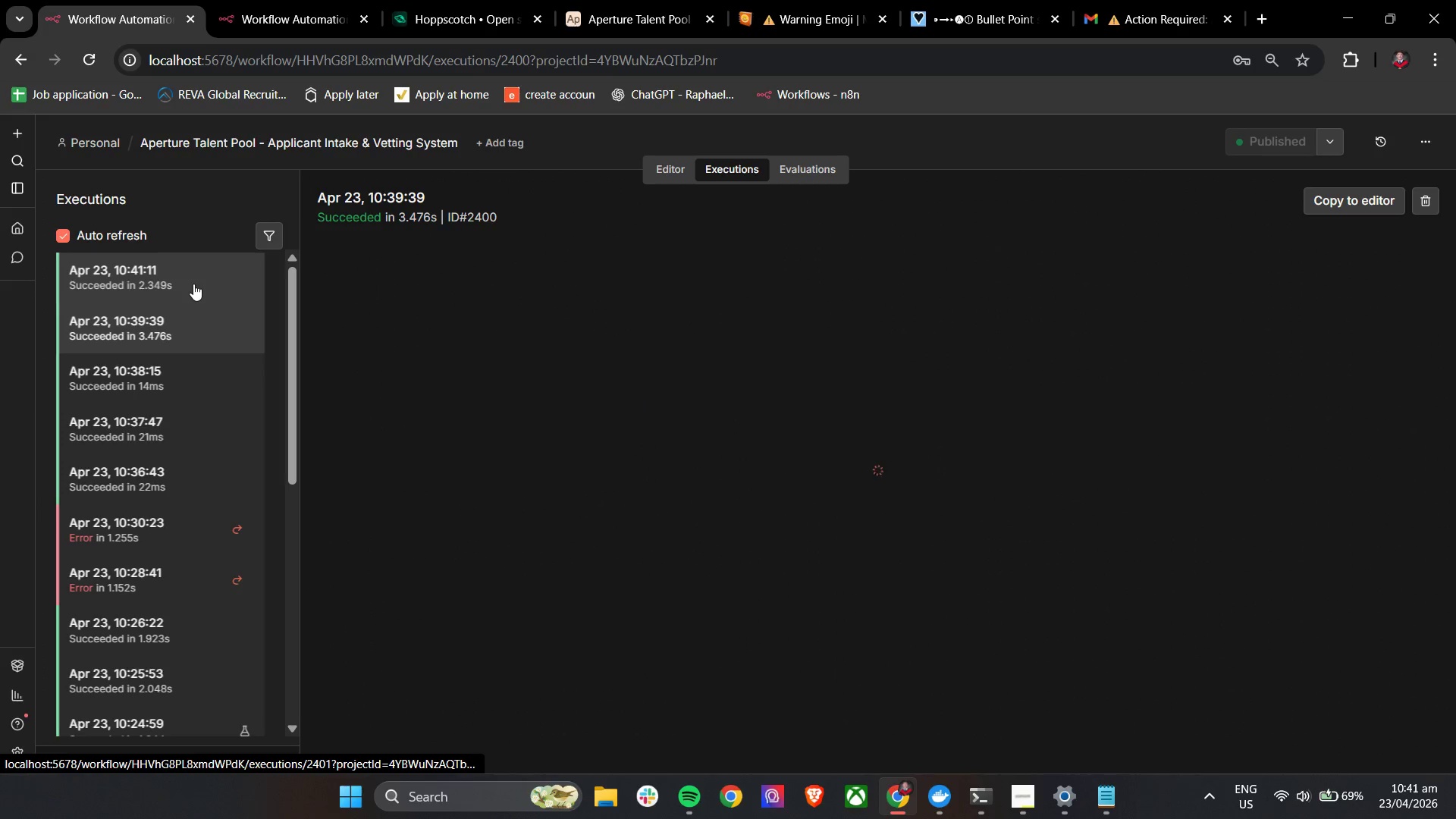 
left_click([193, 284])
 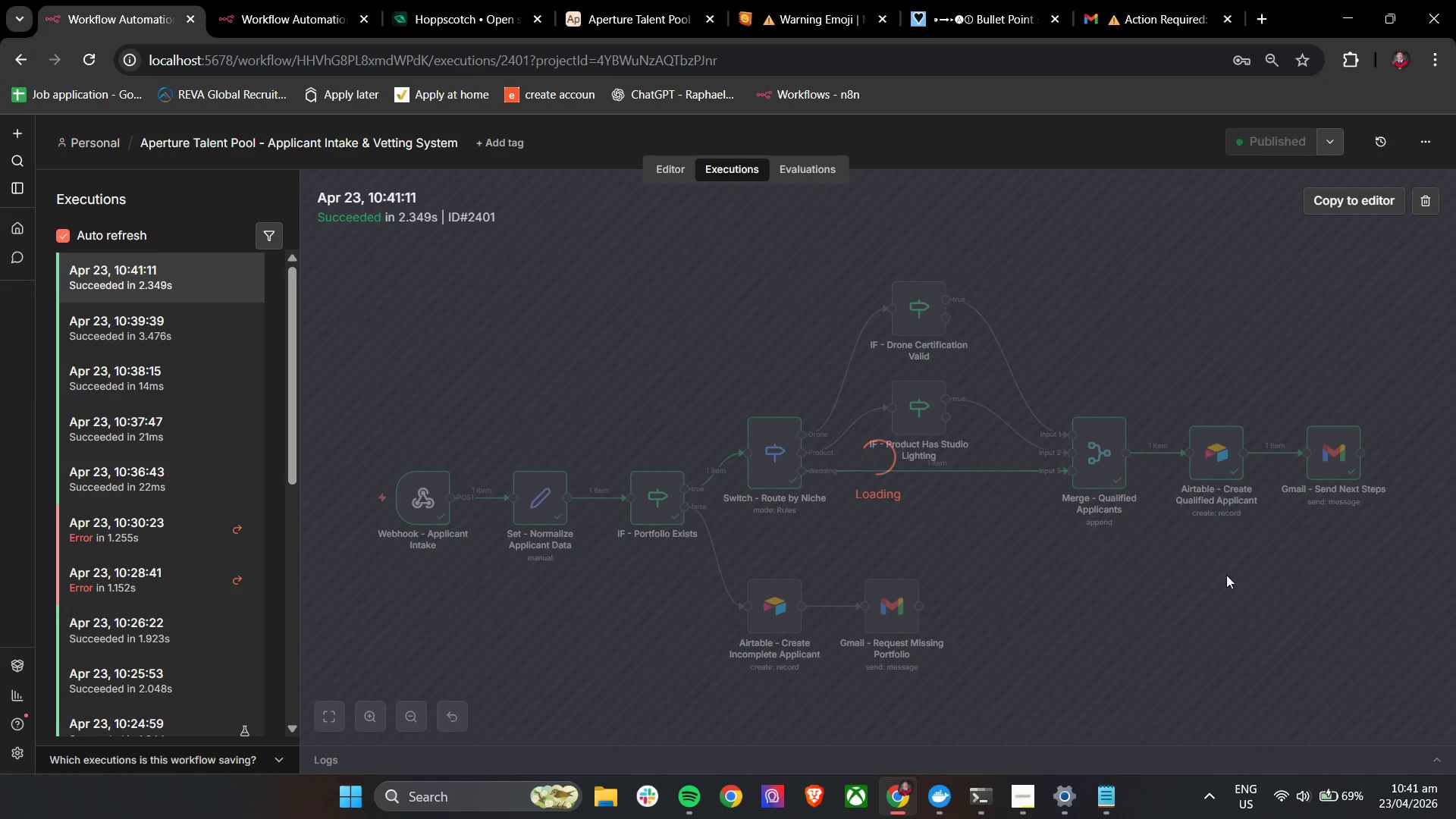 
left_click([643, 0])
 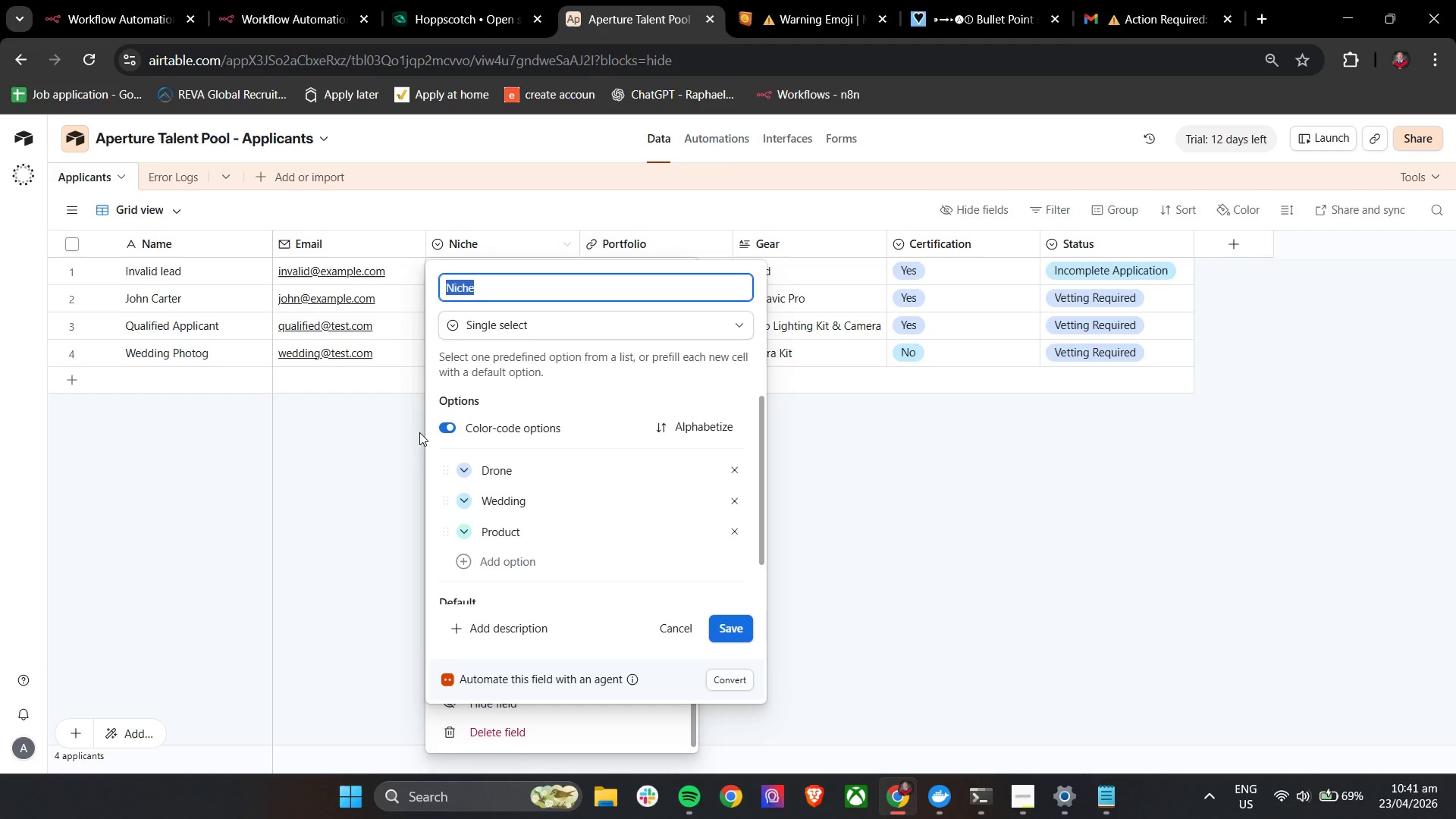 
left_click([370, 463])
 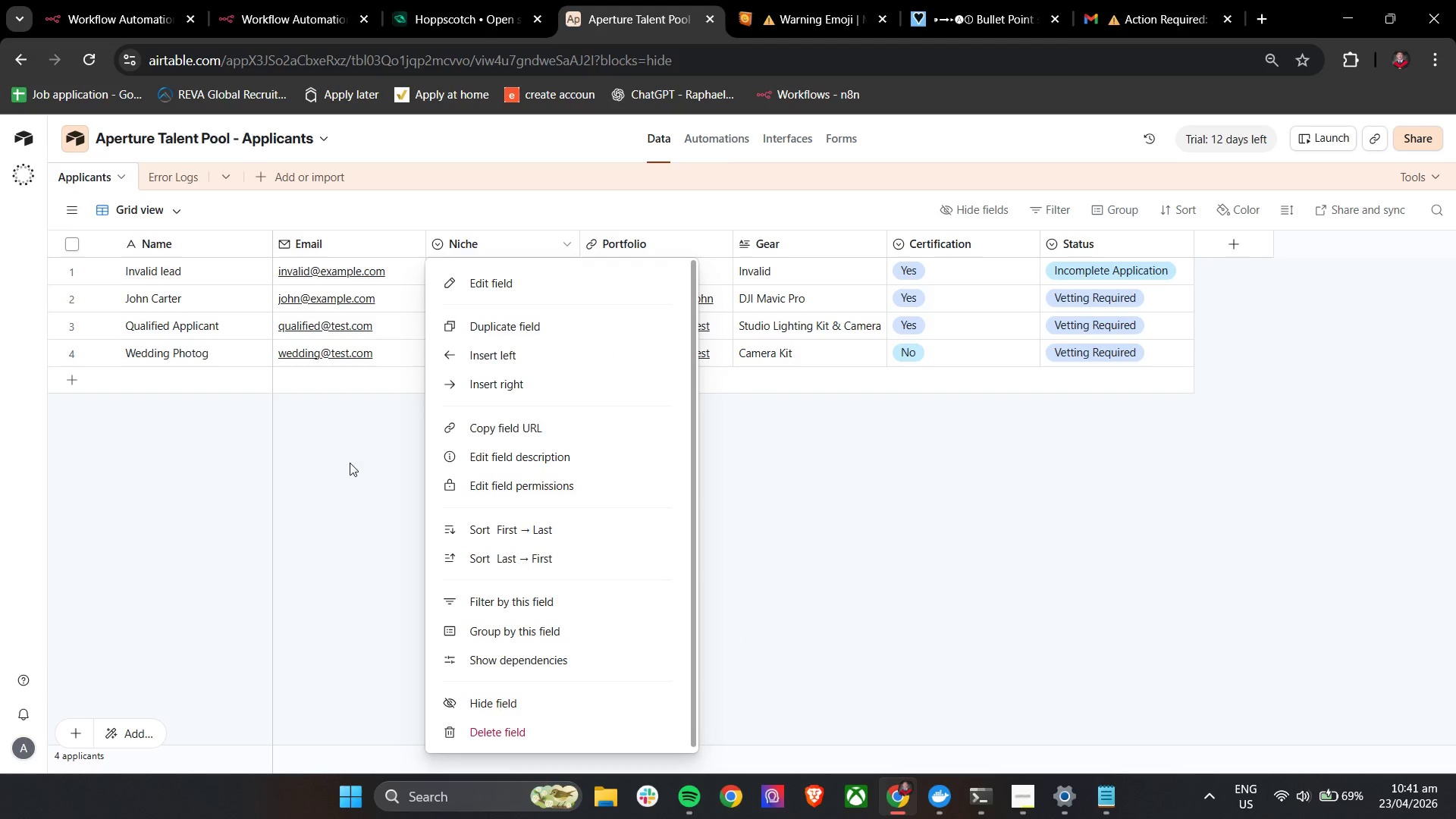 
left_click([349, 463])
 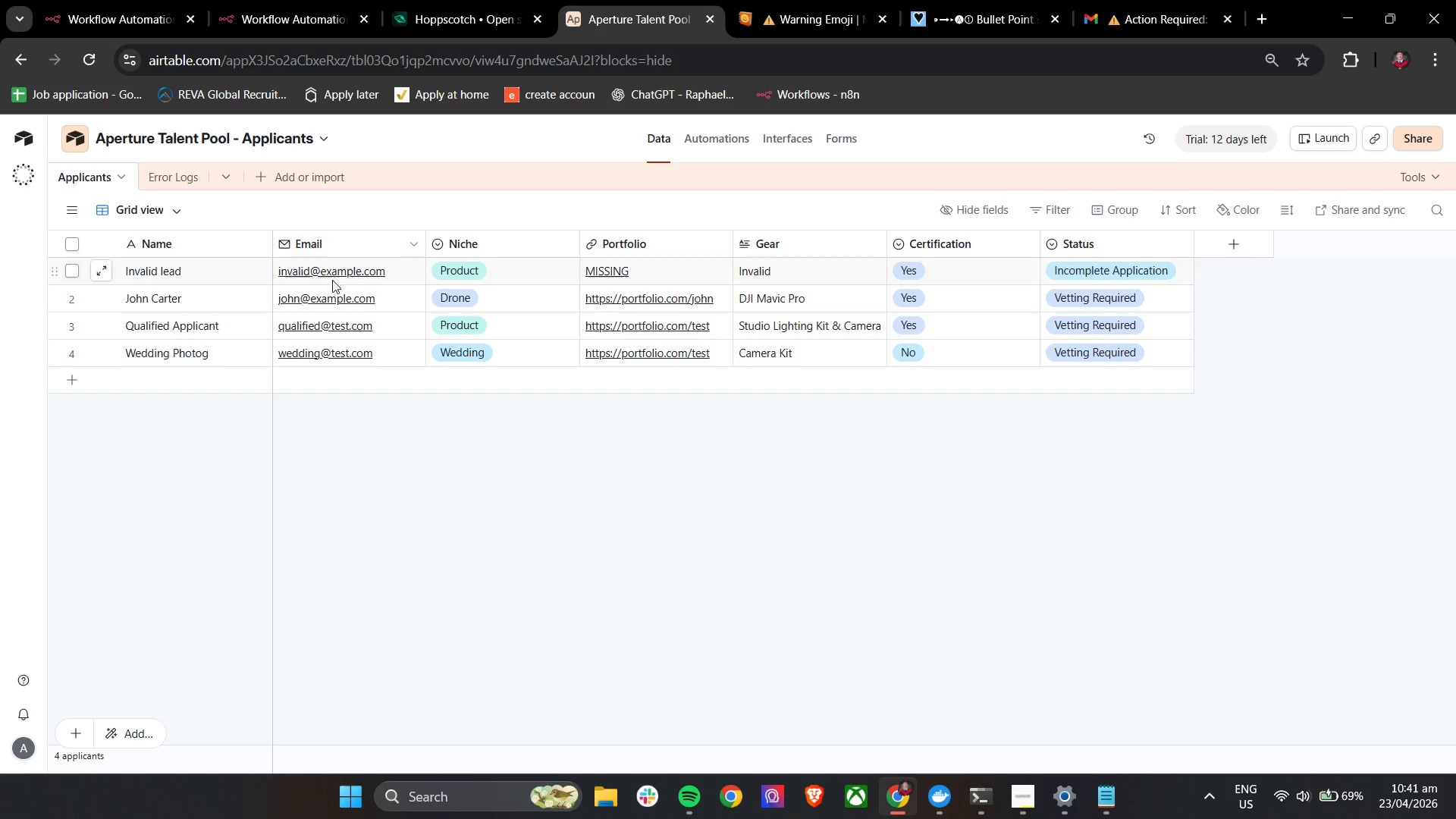 
left_click([81, 0])
 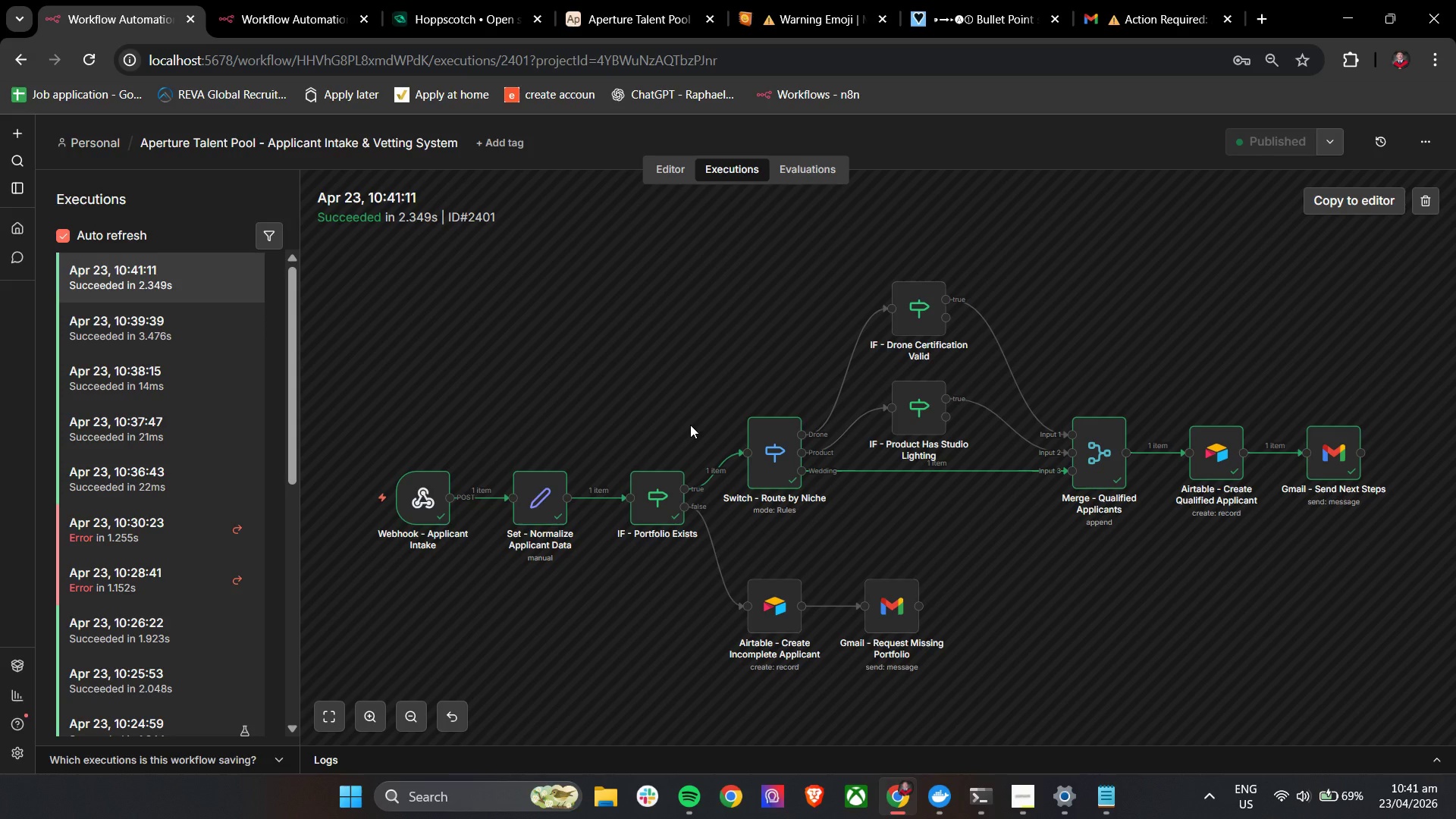 
wait(24.19)
 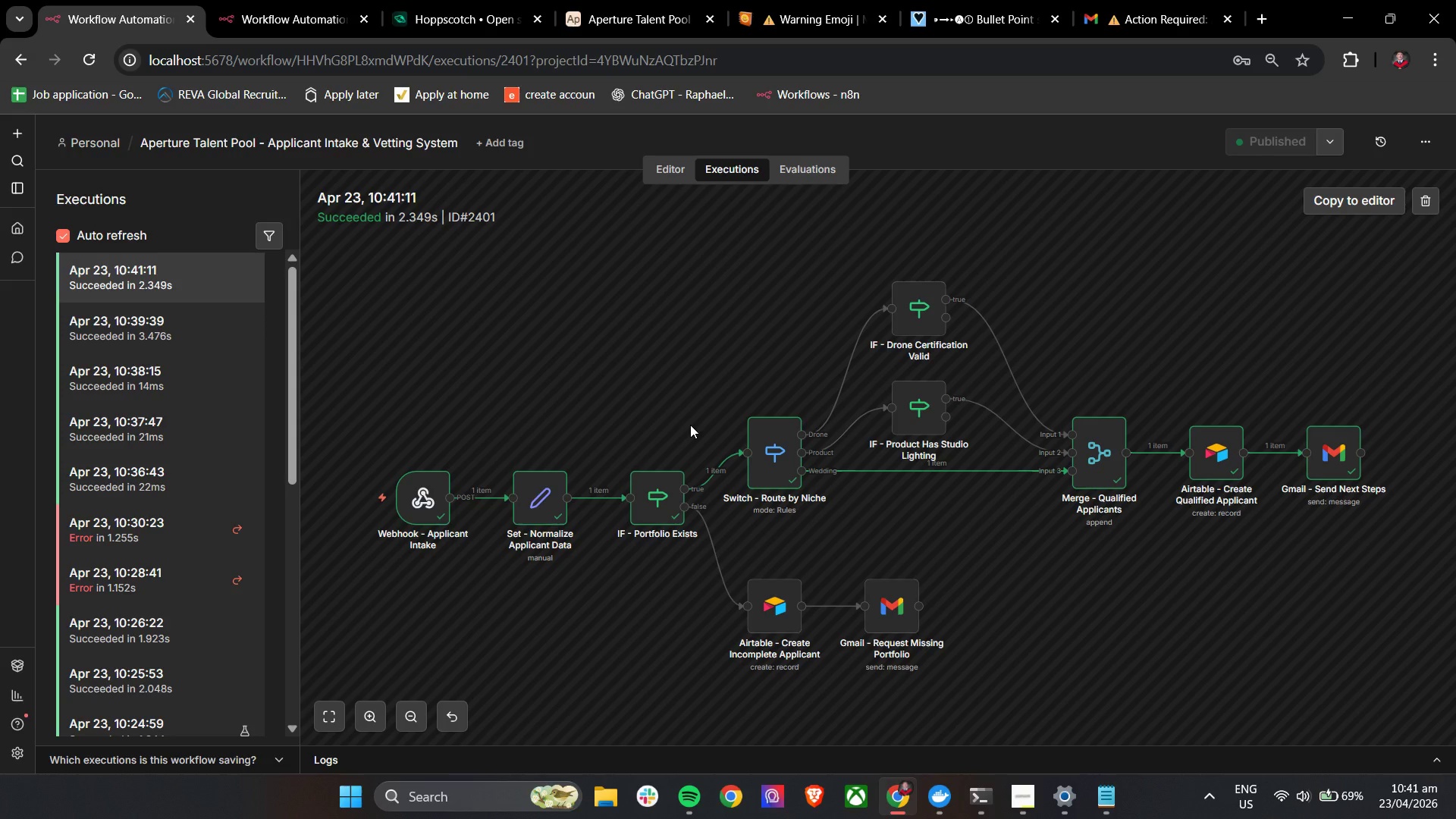 
left_click([1015, 799])